 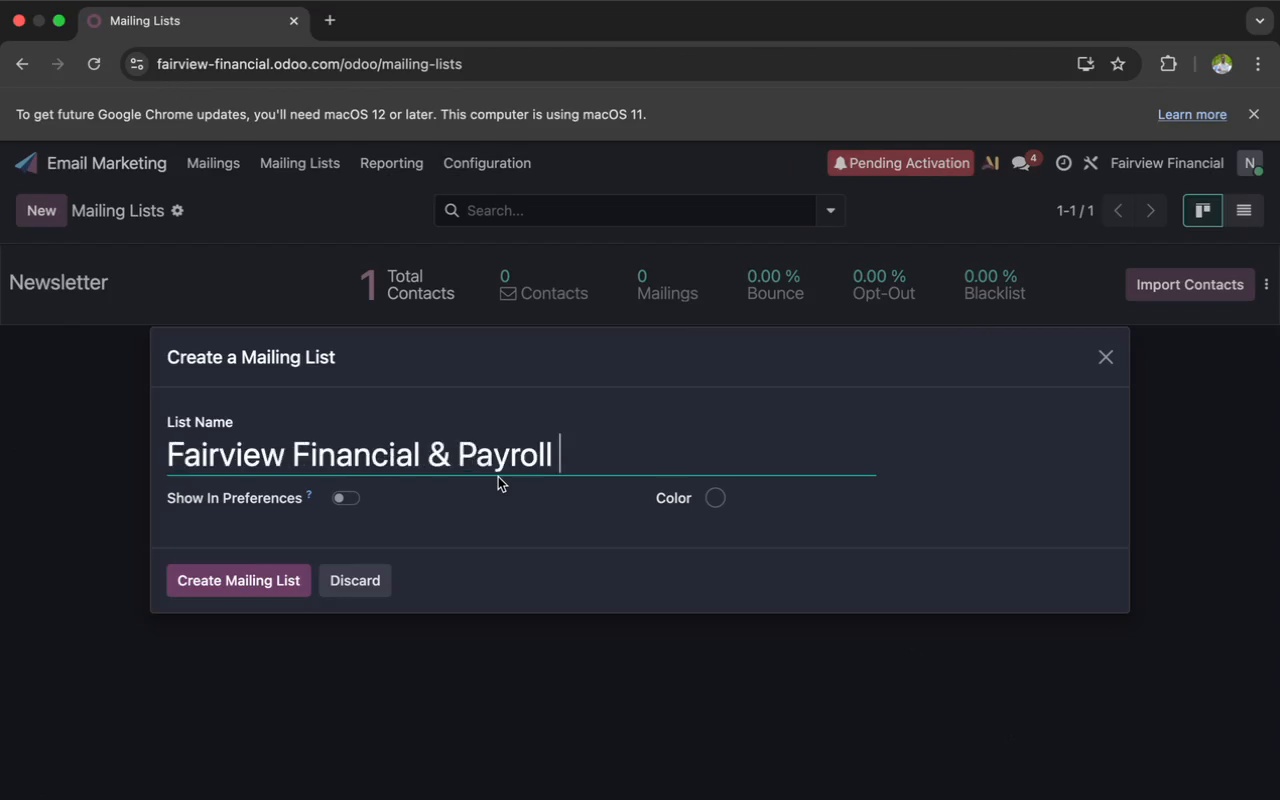 
key(Meta+V)
 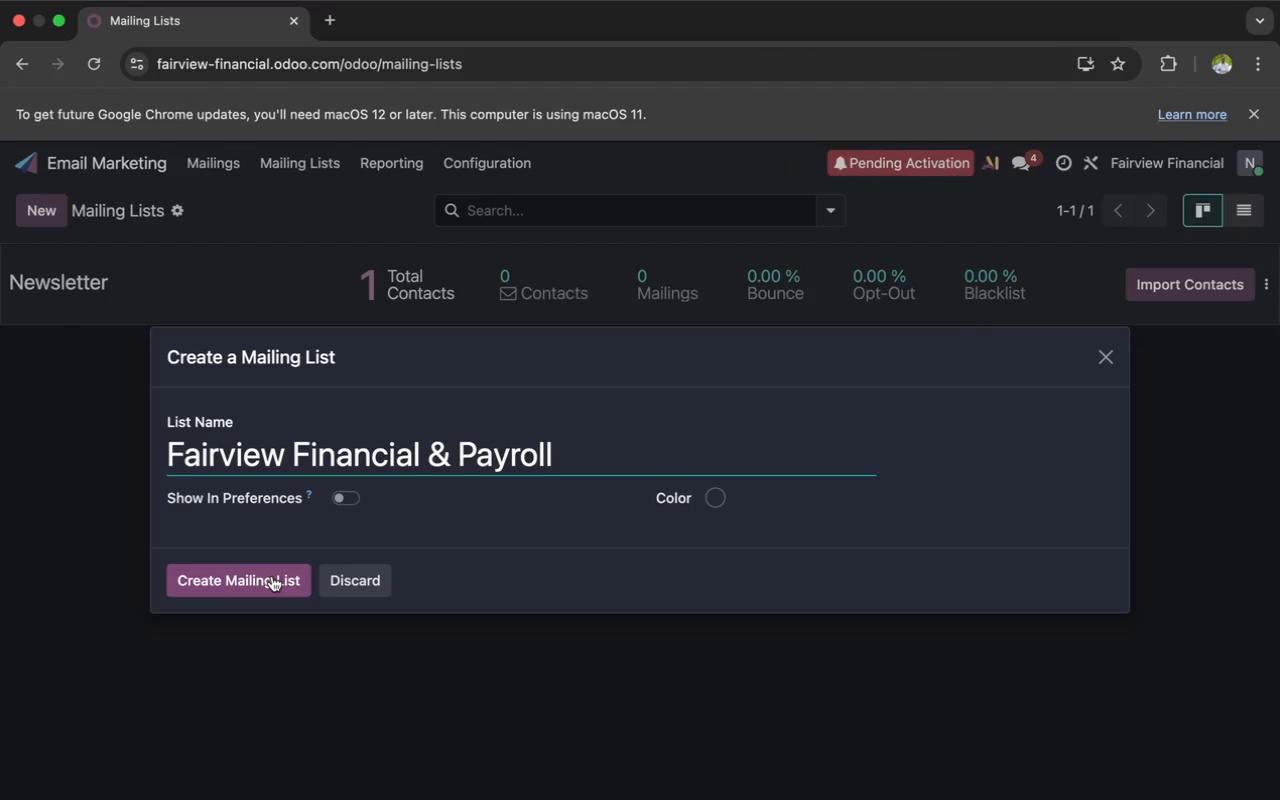 
left_click([272, 576])
 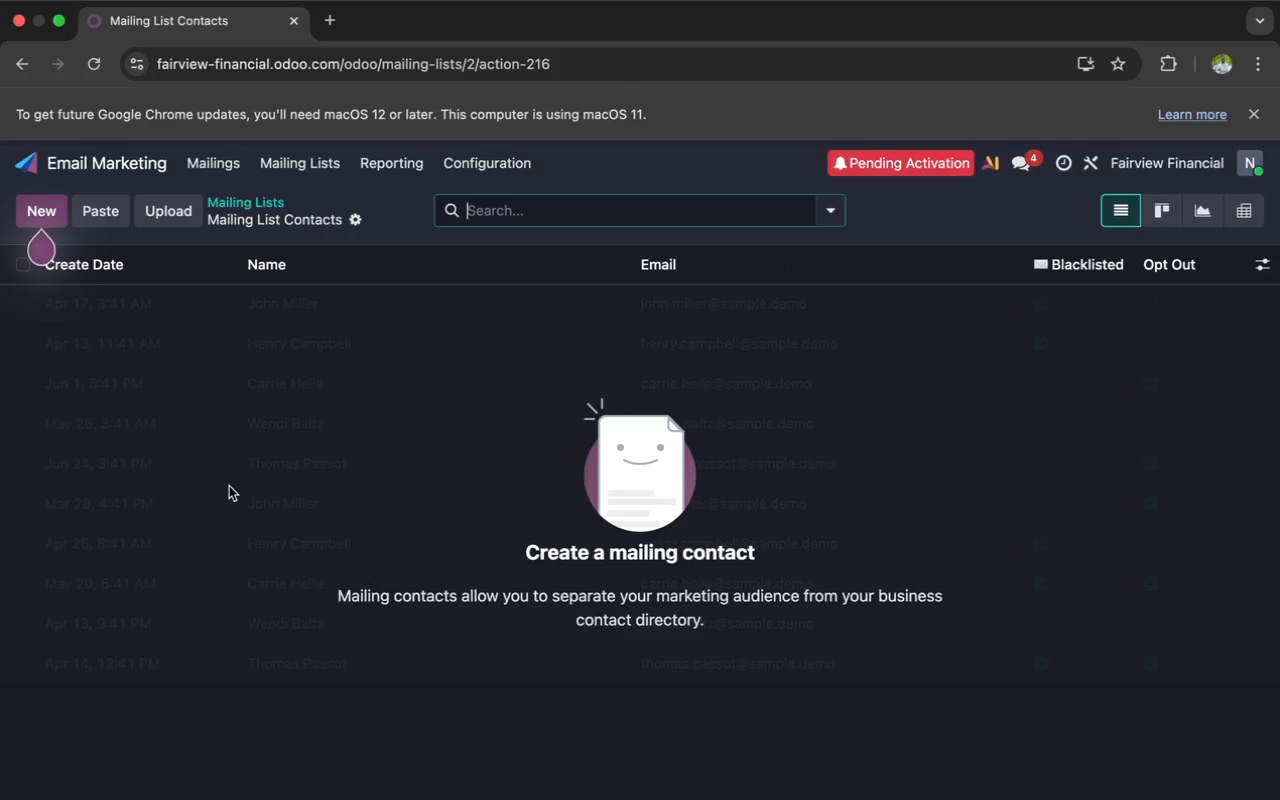 
wait(5.03)
 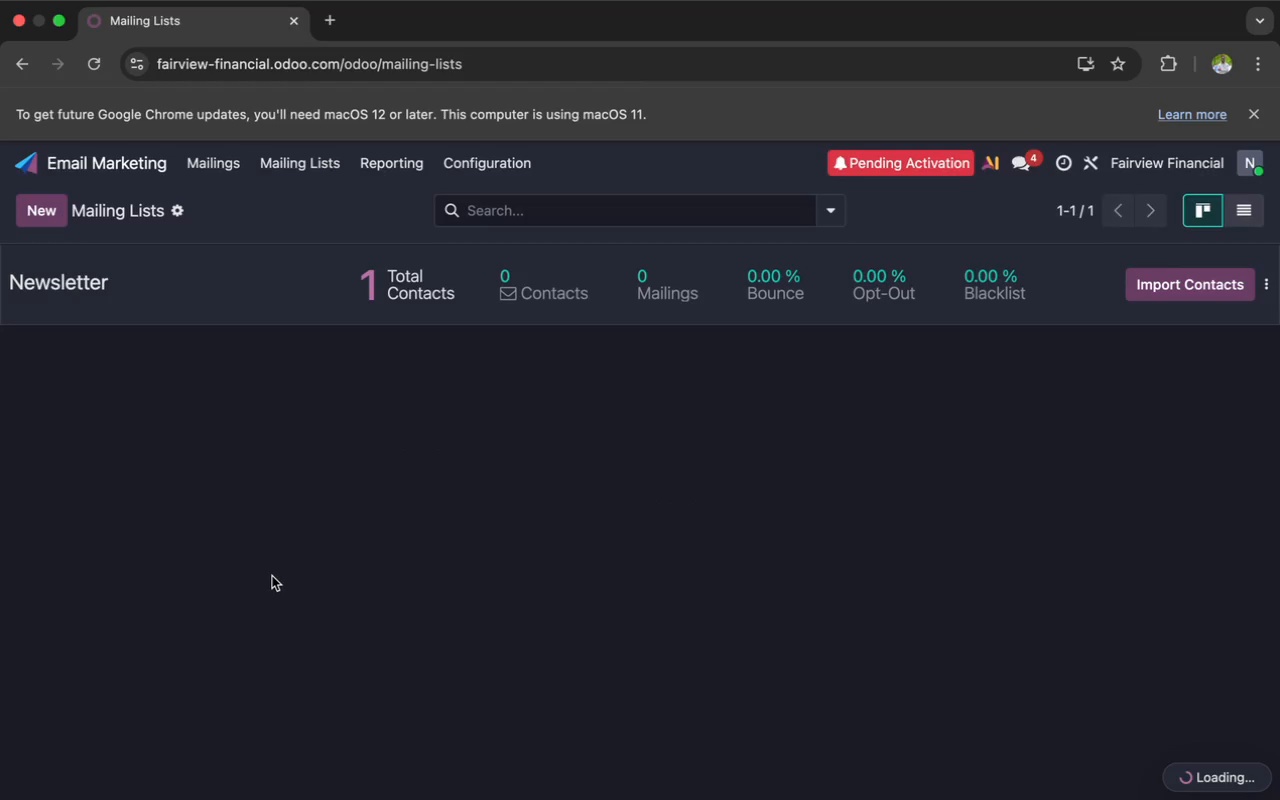 
left_click([160, 209])
 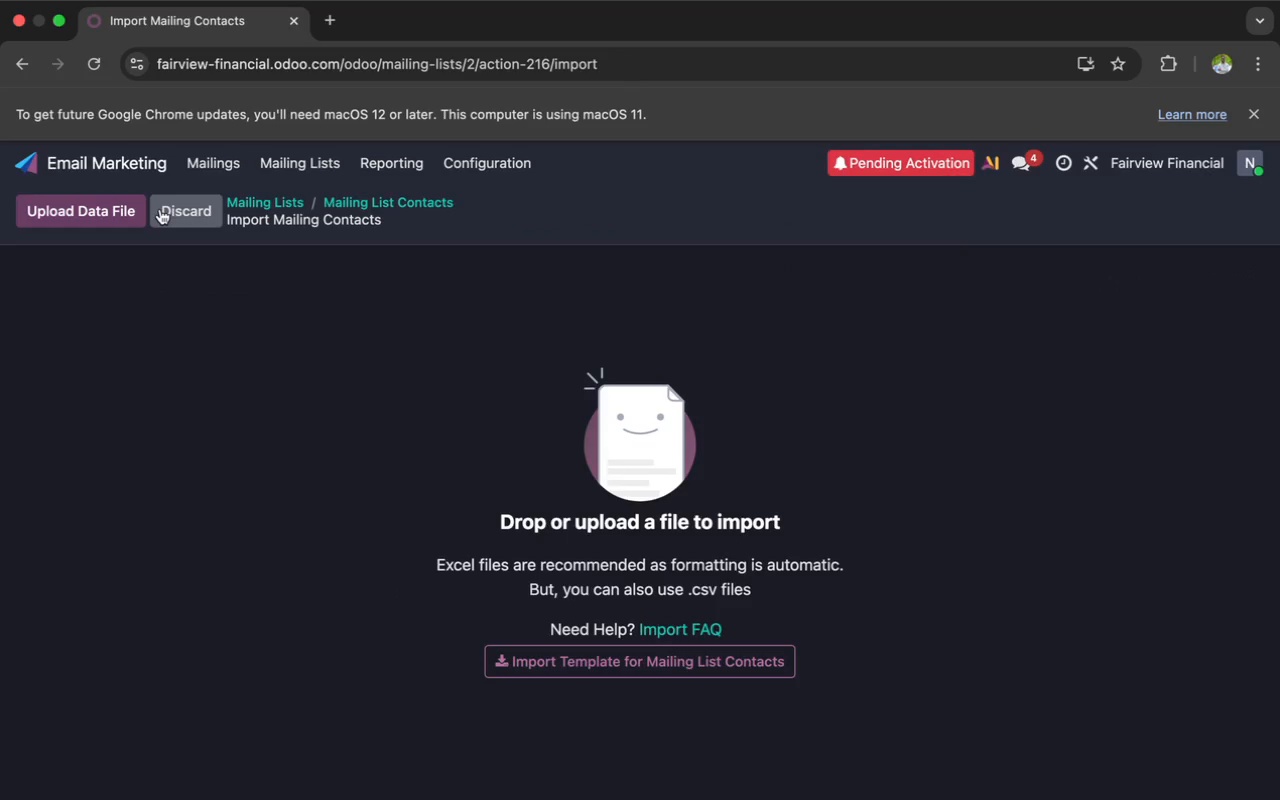 
wait(9.95)
 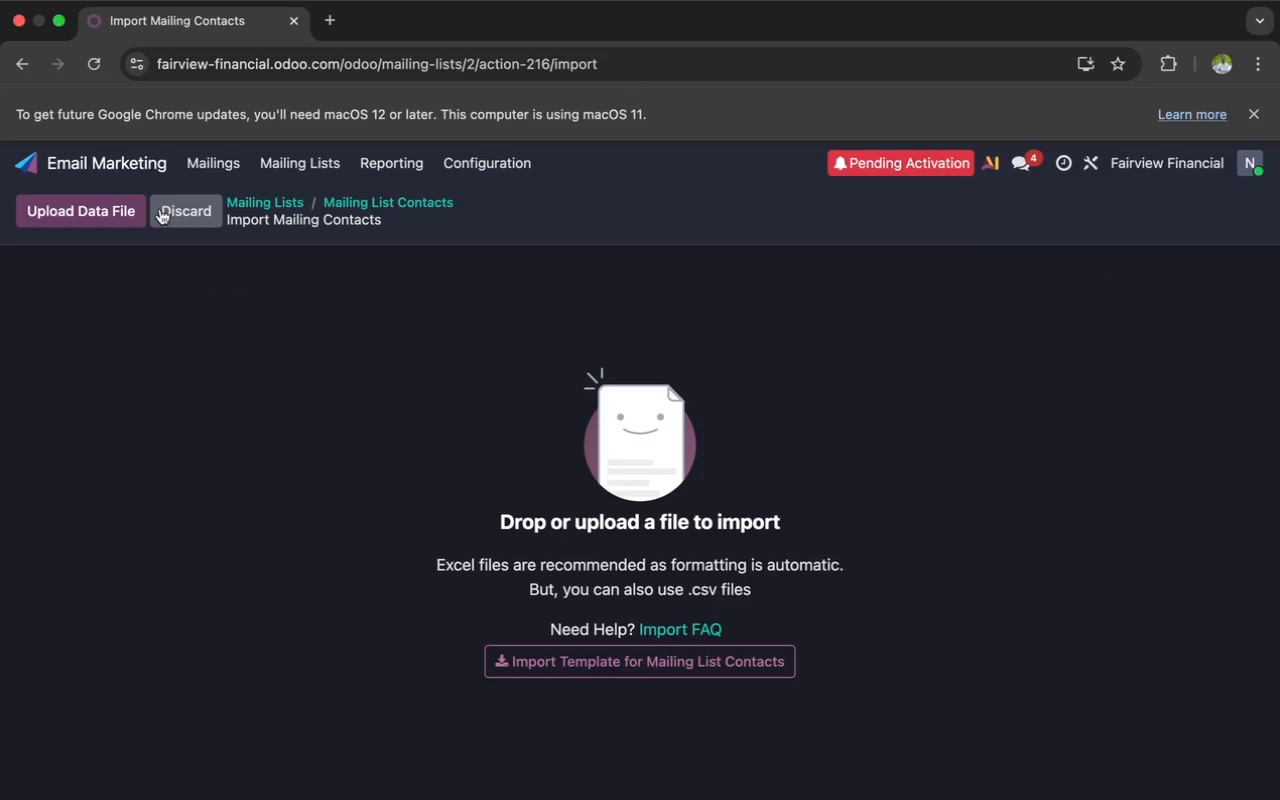 
left_click([91, 209])
 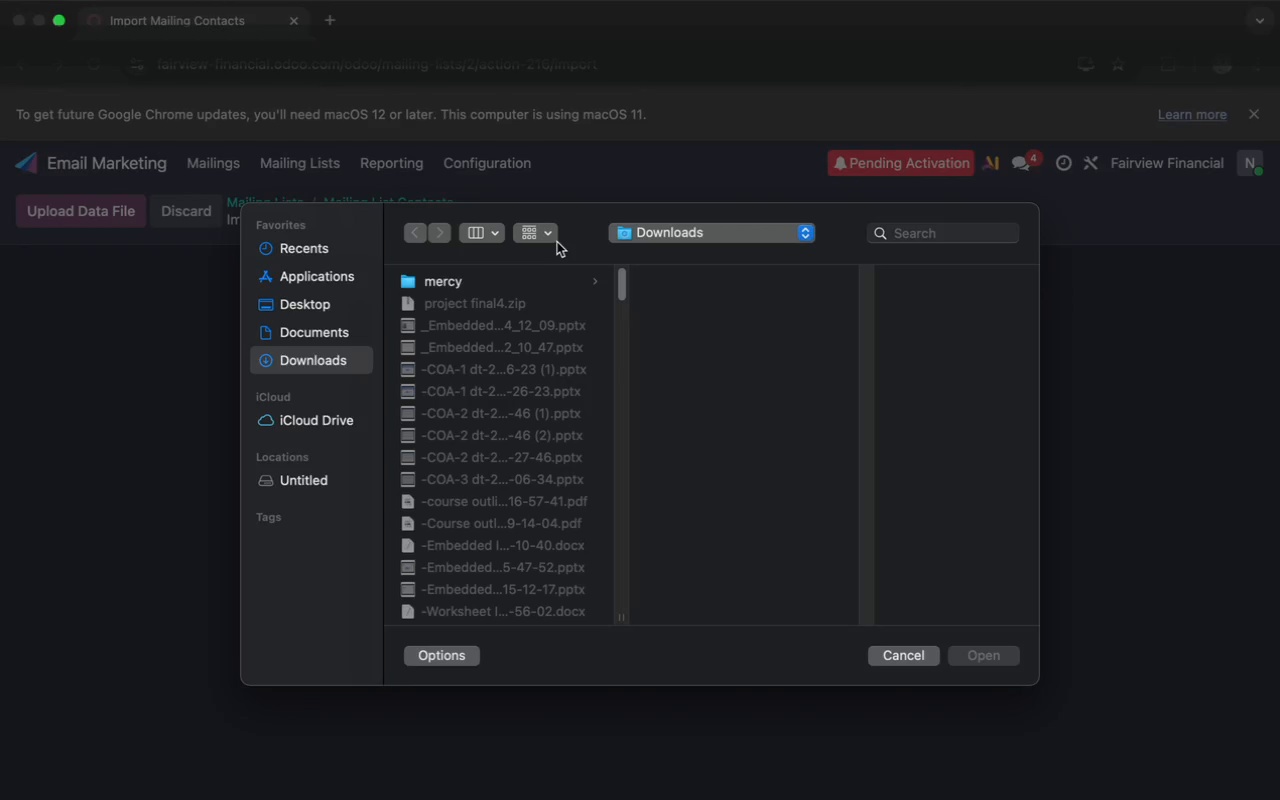 
left_click([924, 232])
 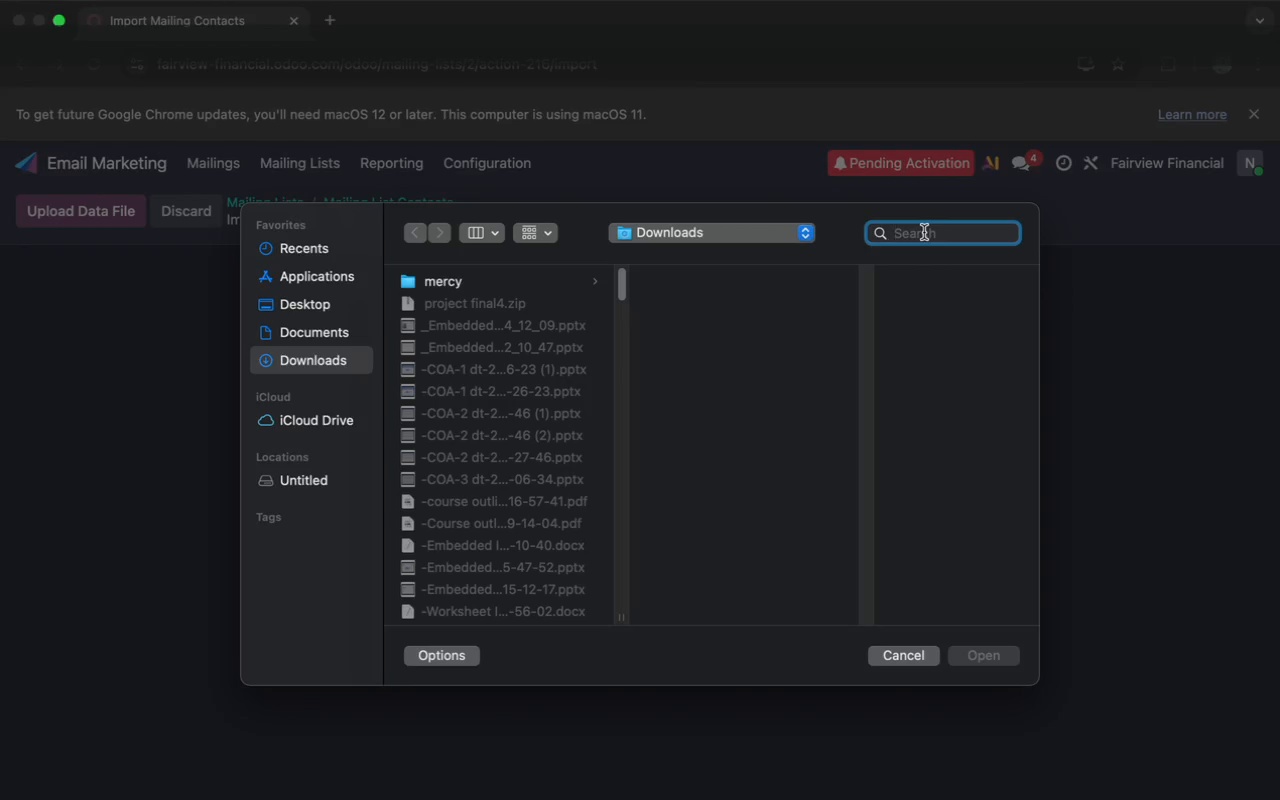 
type(fa)
 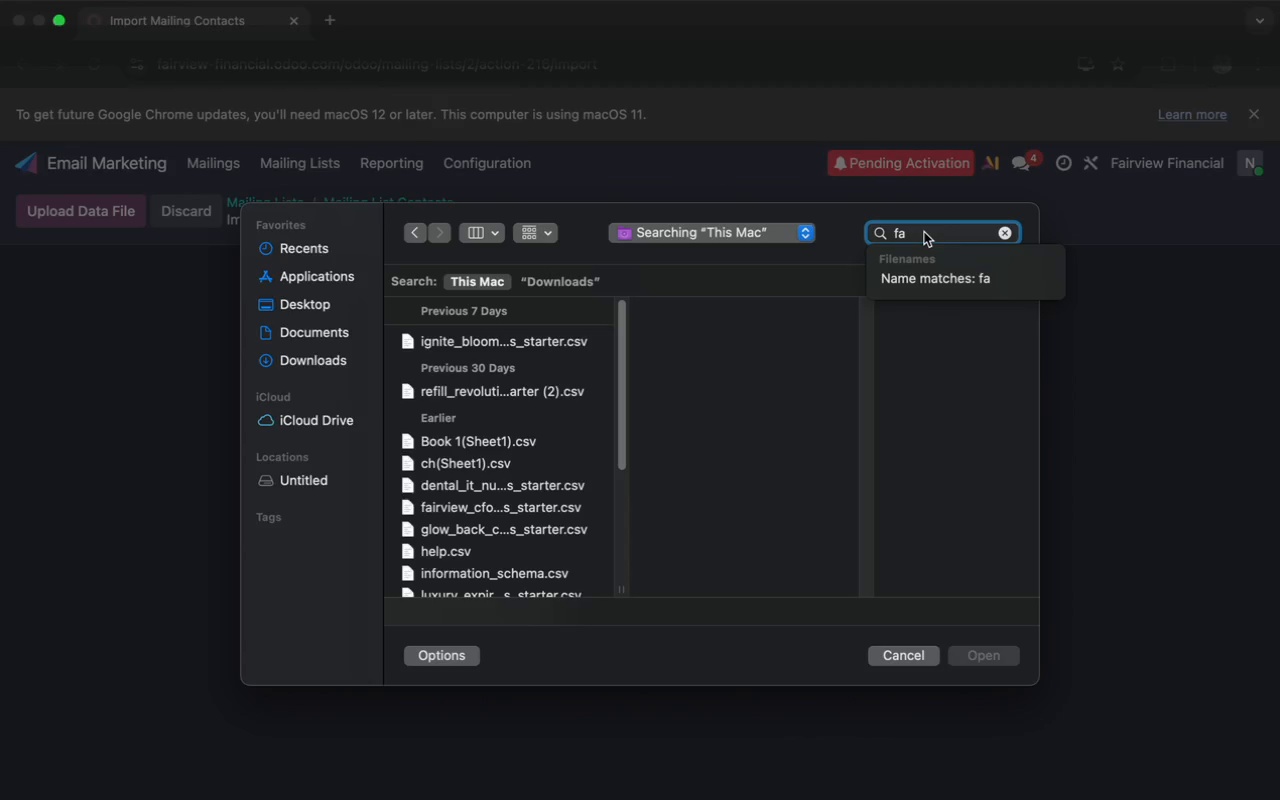 
wait(5.65)
 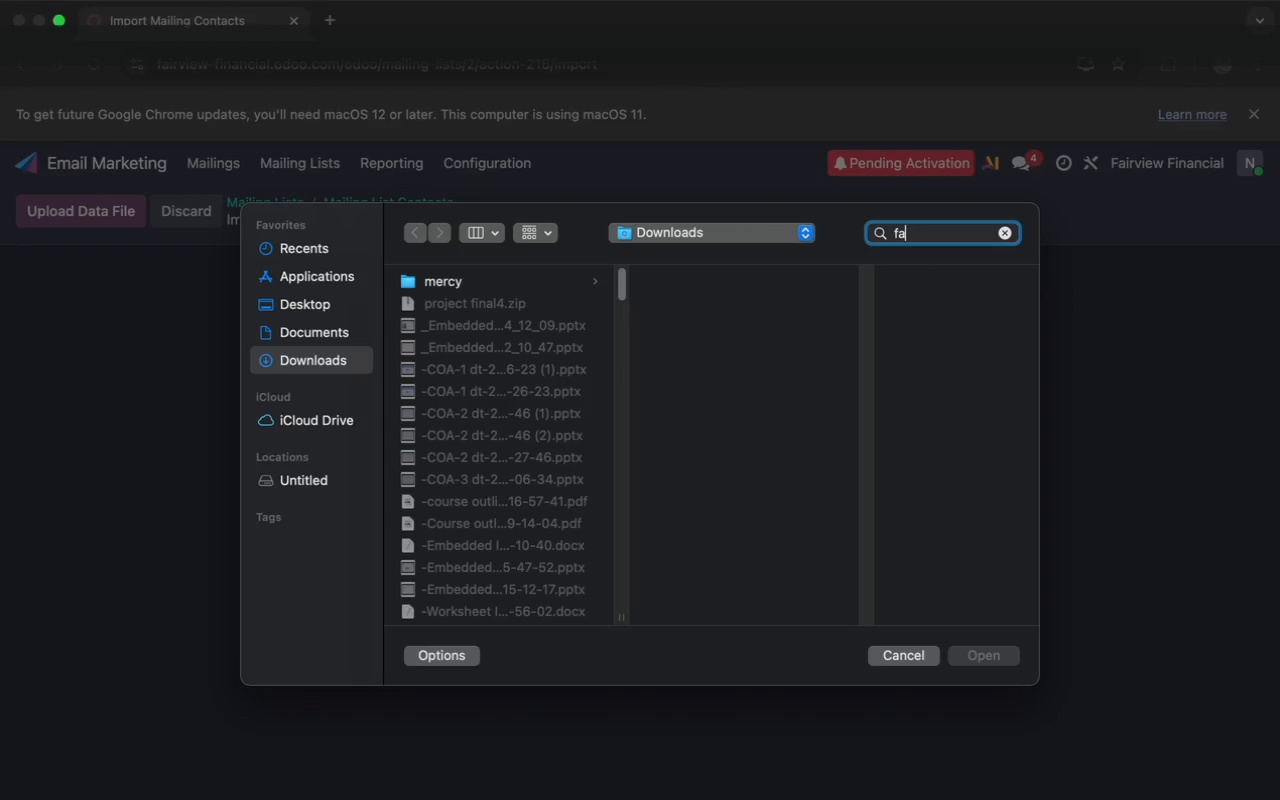 
type(ir)
 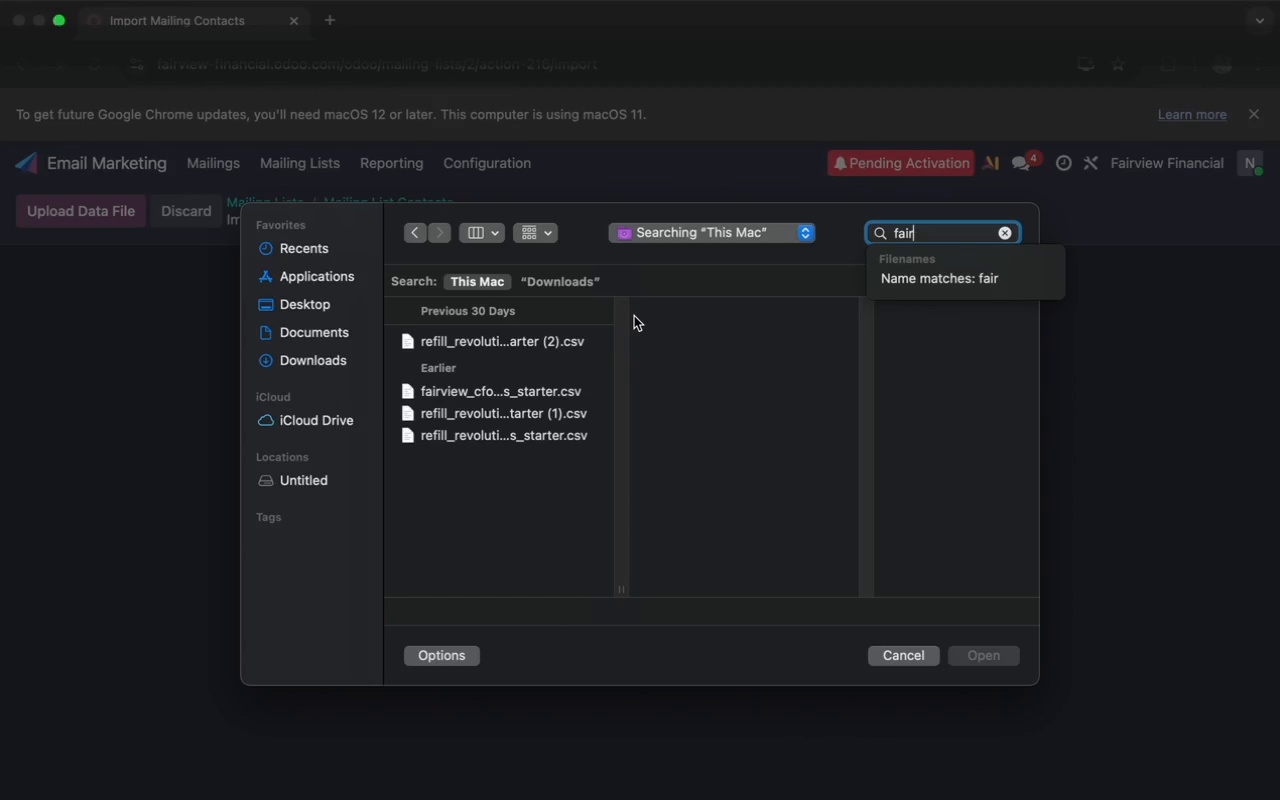 
wait(8.27)
 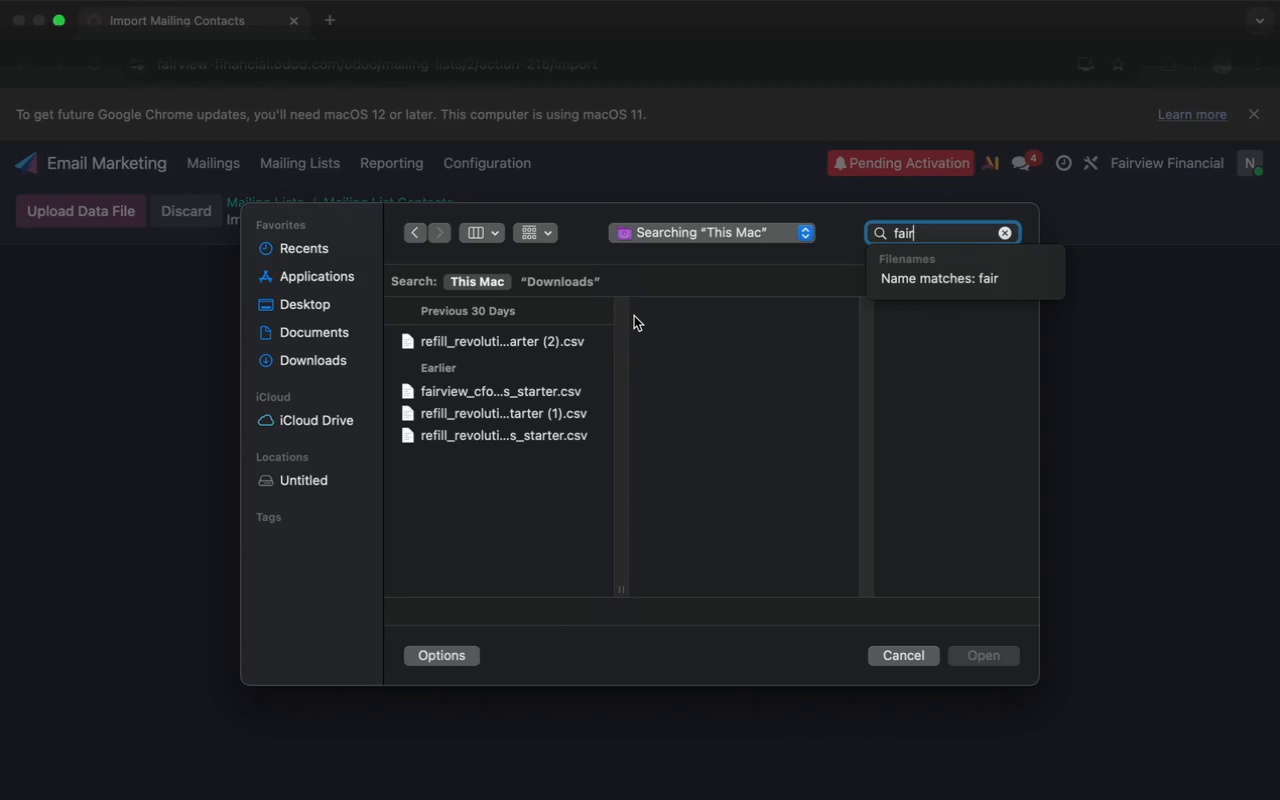 
left_click([533, 390])
 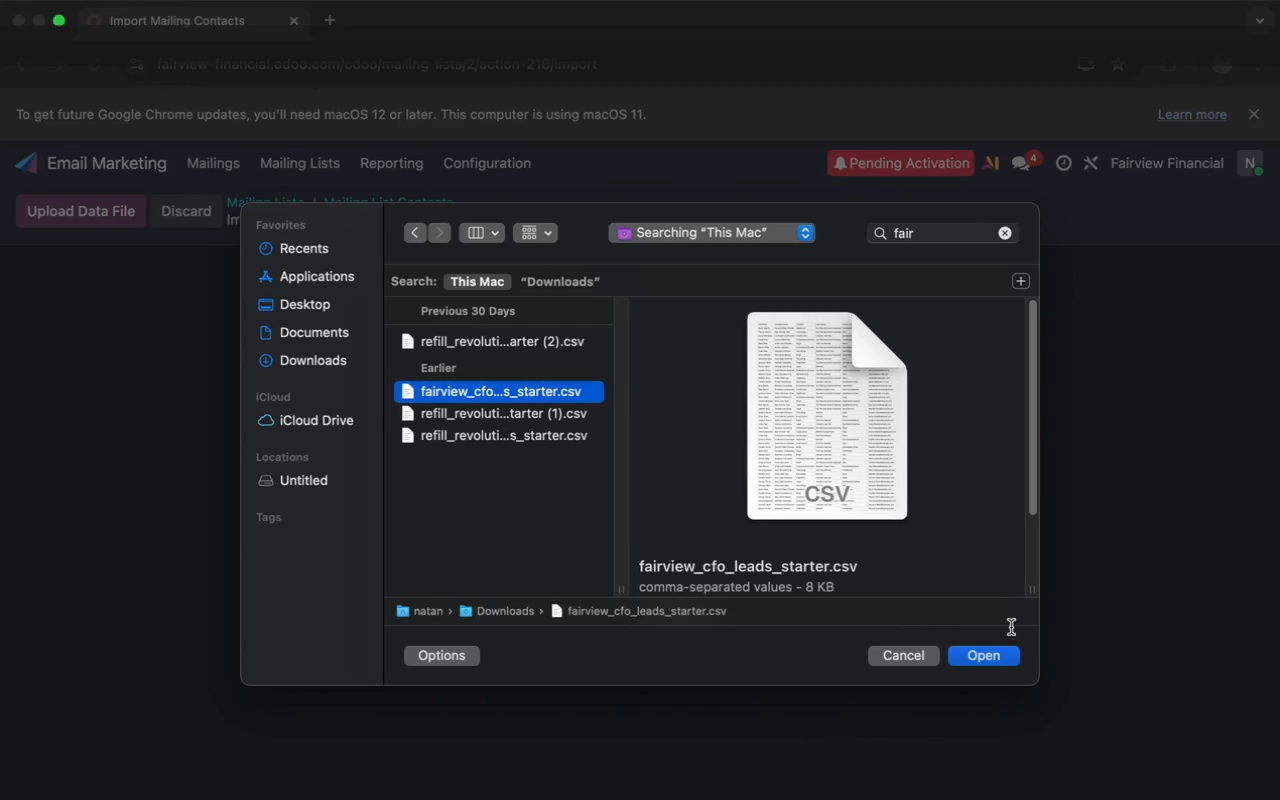 
left_click([986, 654])
 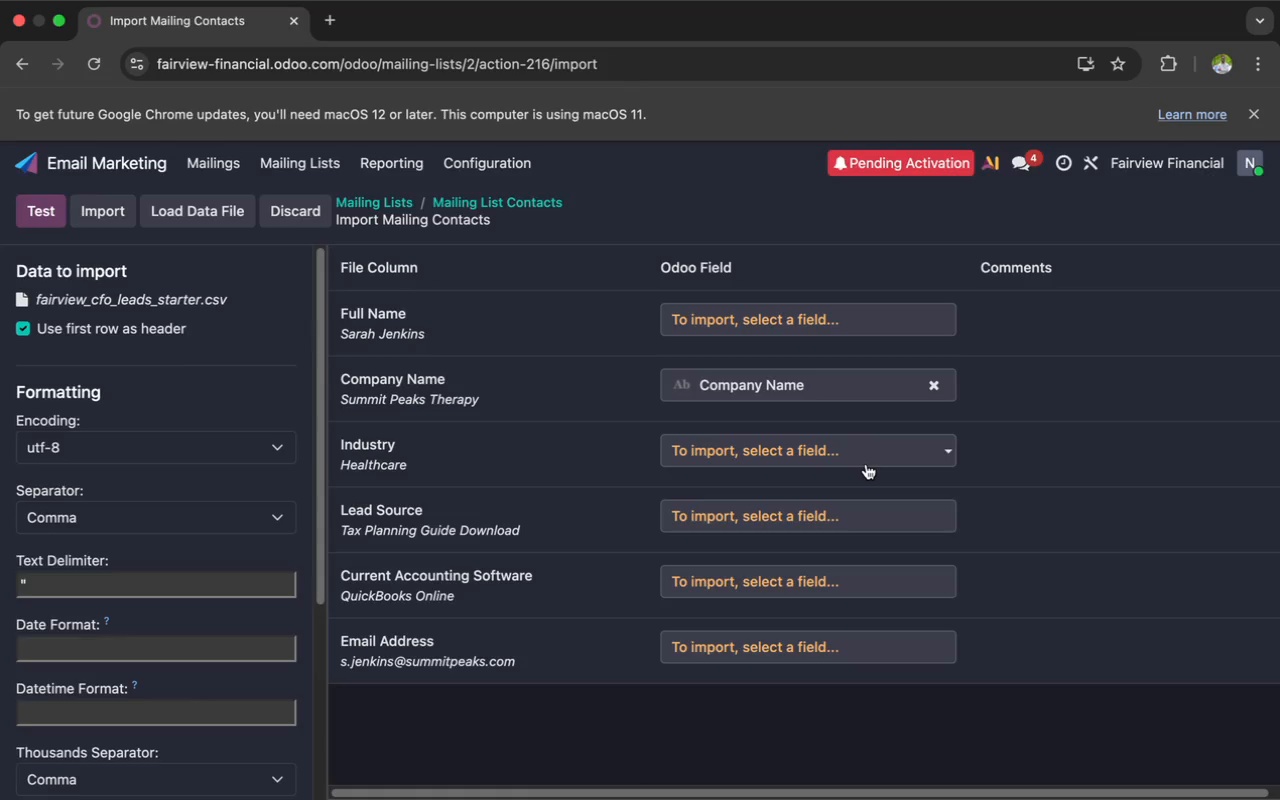 
wait(6.76)
 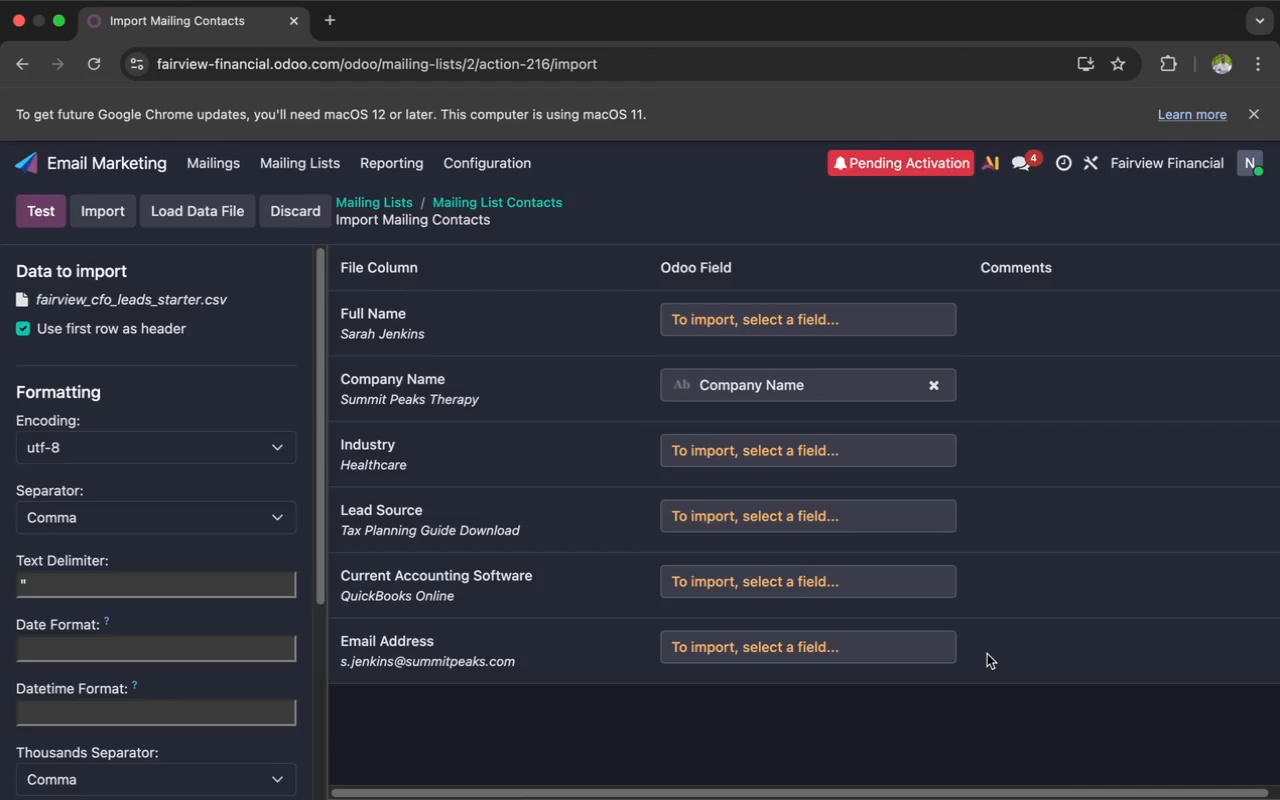 
left_click([867, 457])
 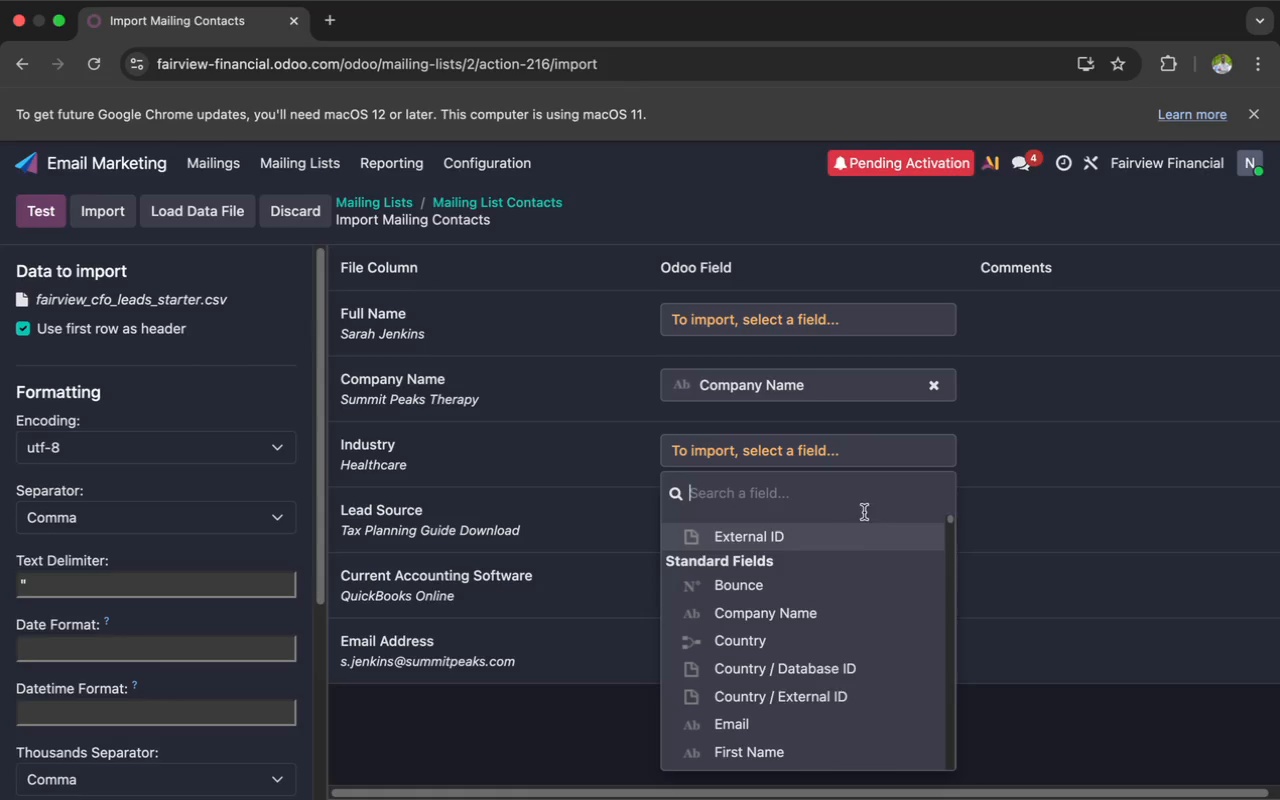 
scroll: coordinate [849, 607], scroll_direction: down, amount: 101.0
 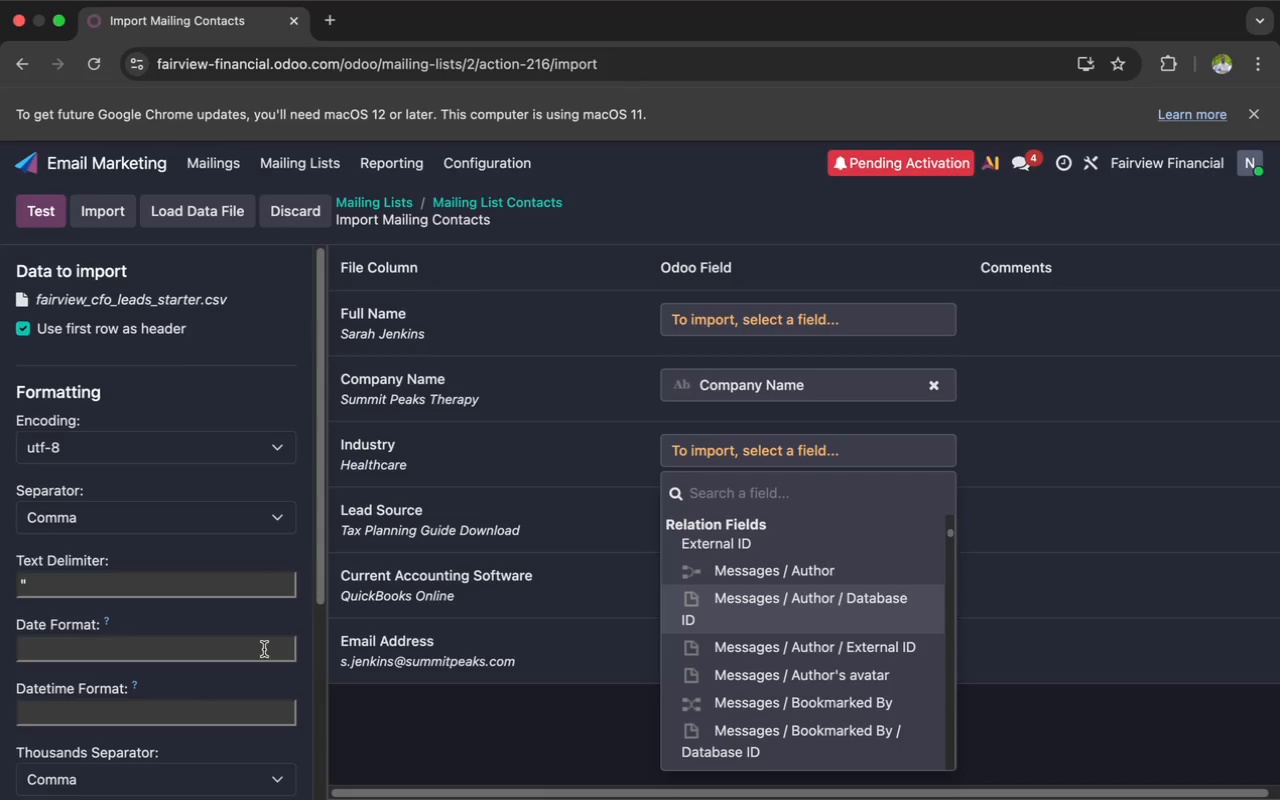 
left_click([184, 701])
 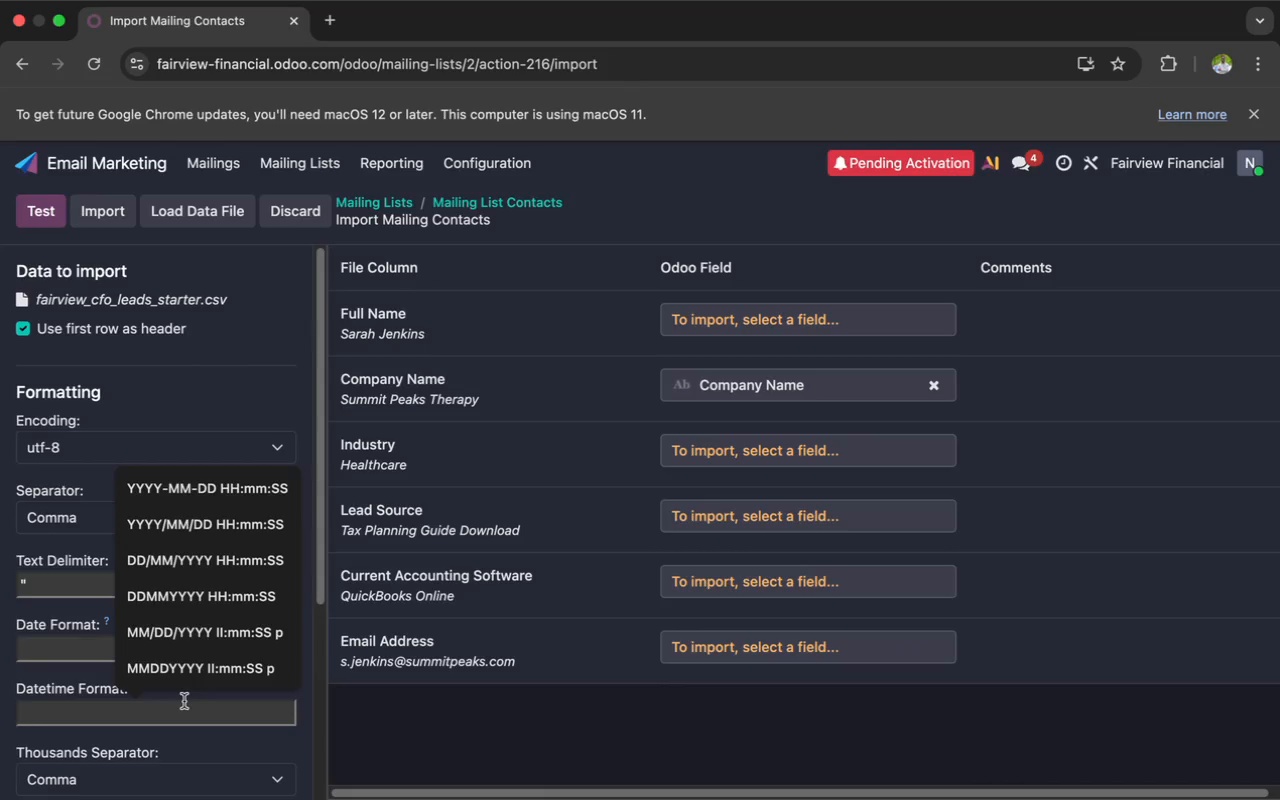 
type(industry, )
 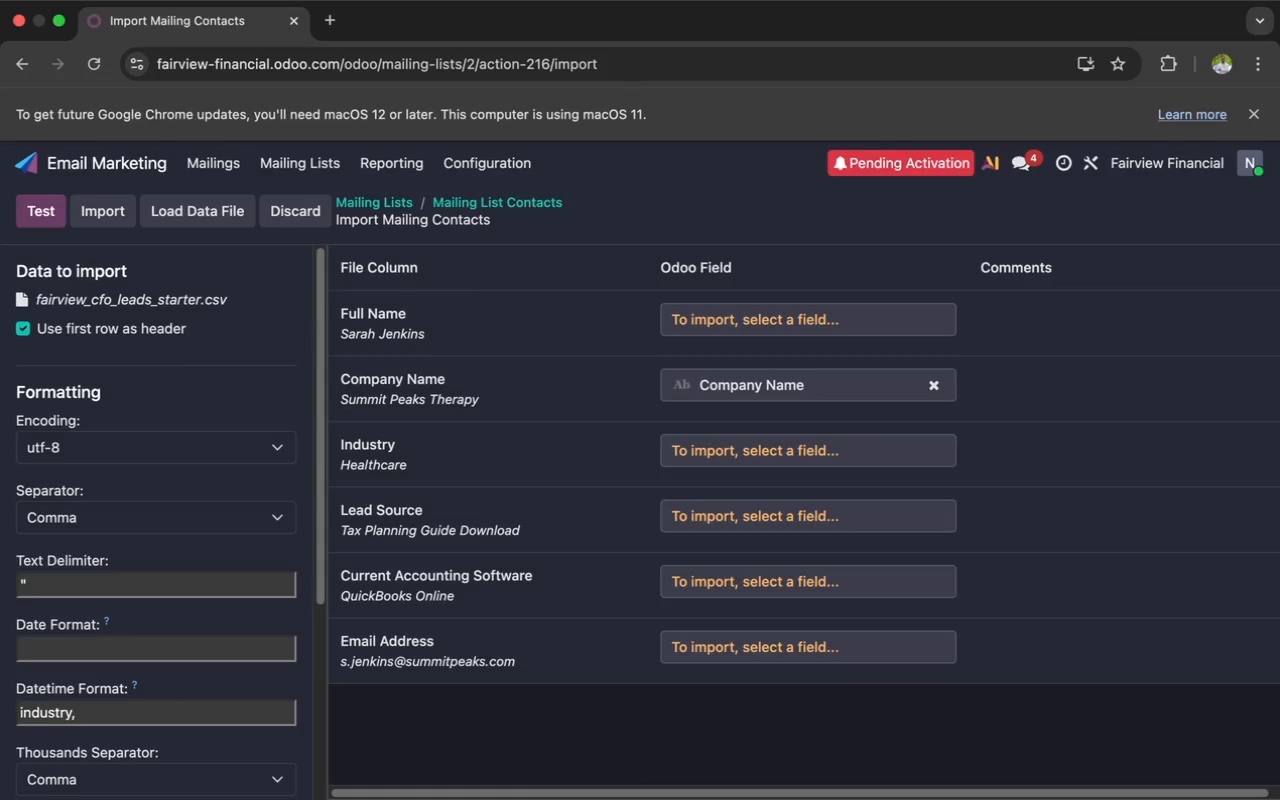 
wait(18.38)
 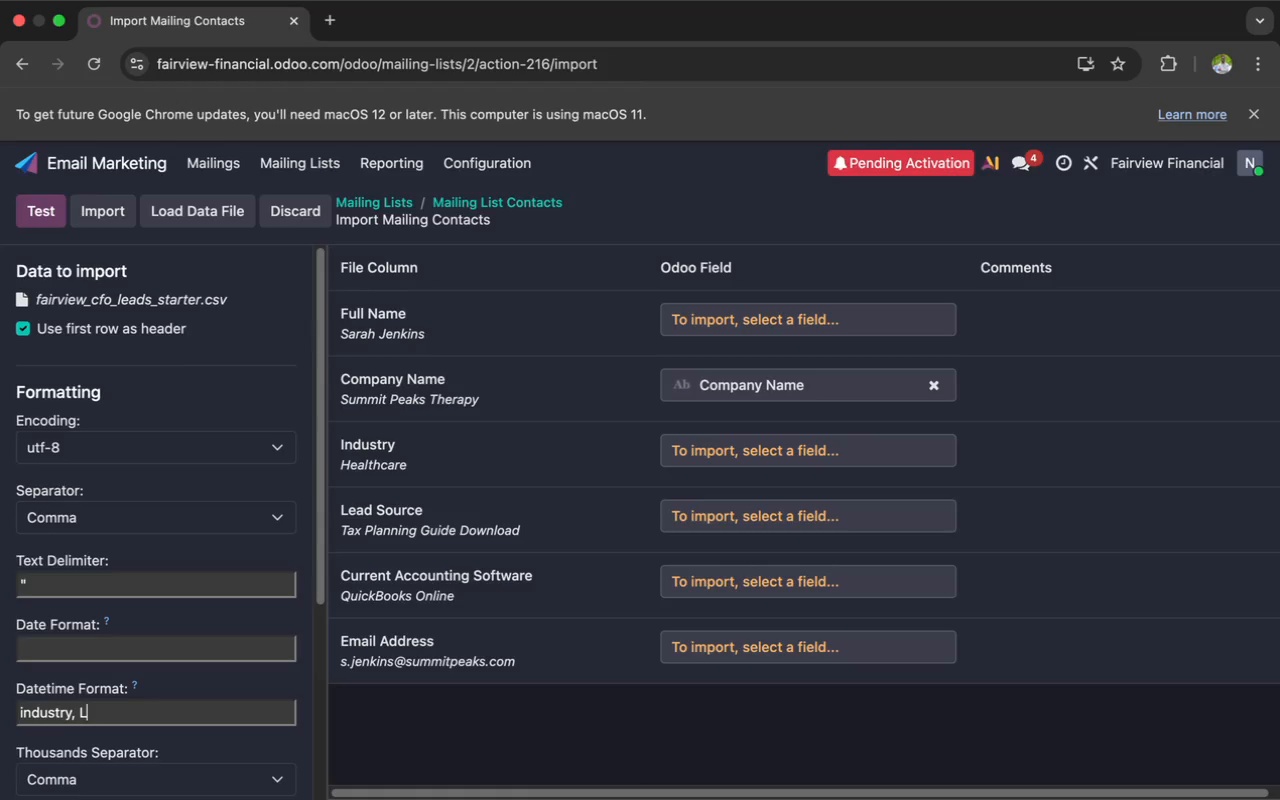 
key(Shift+L)
 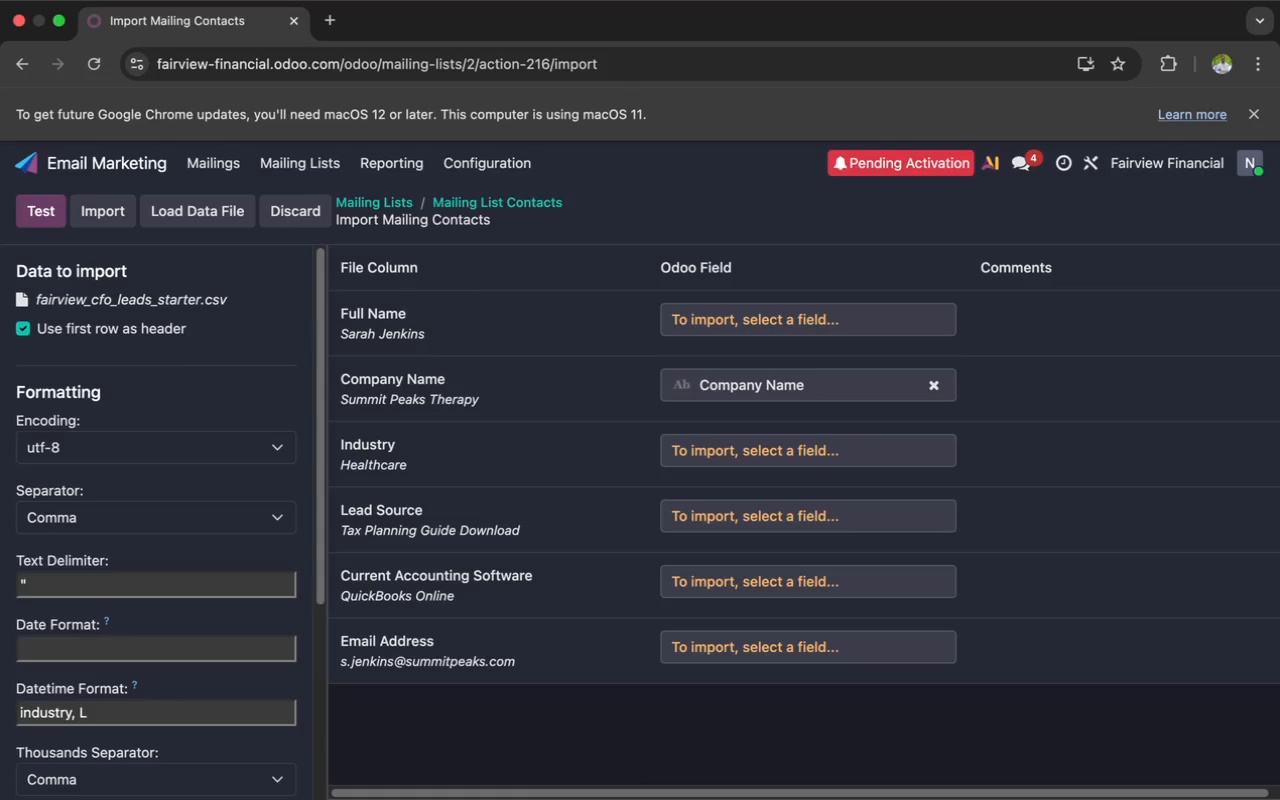 
wait(5.38)
 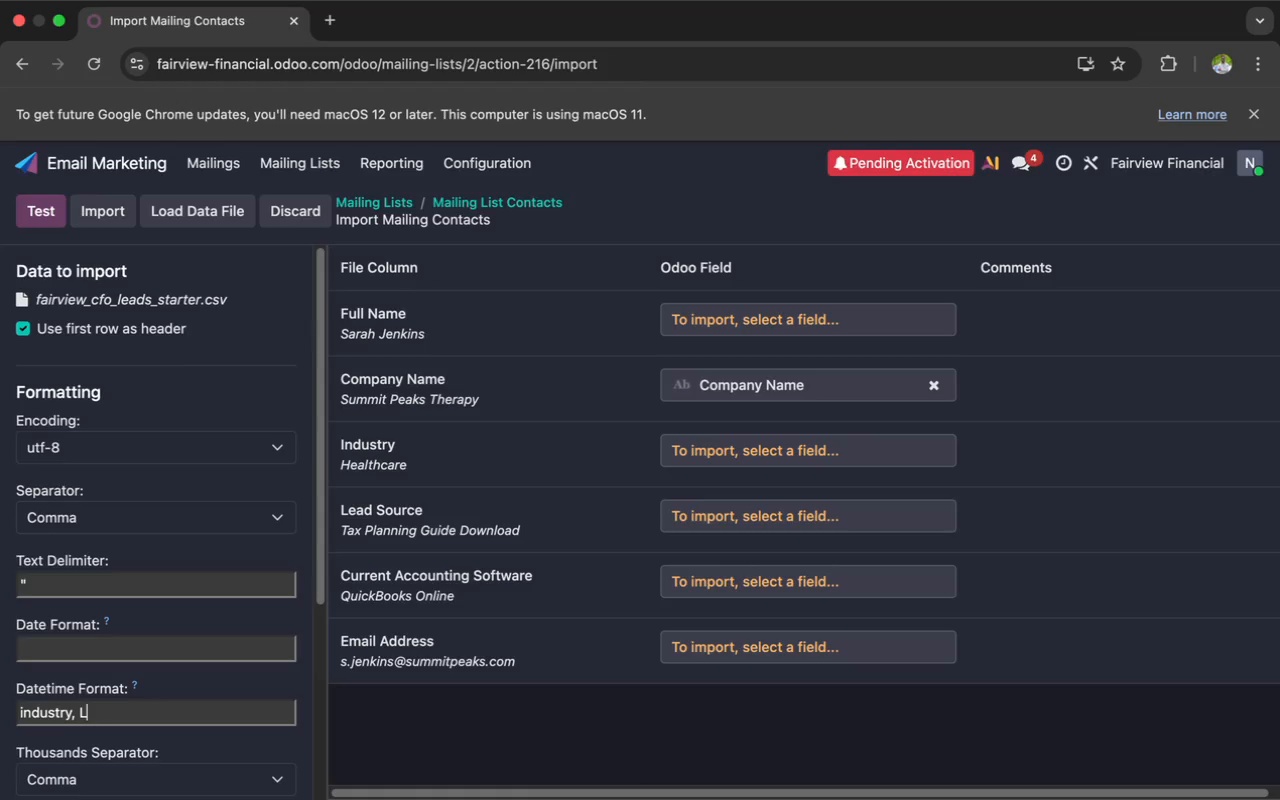 
type(ead Source)
 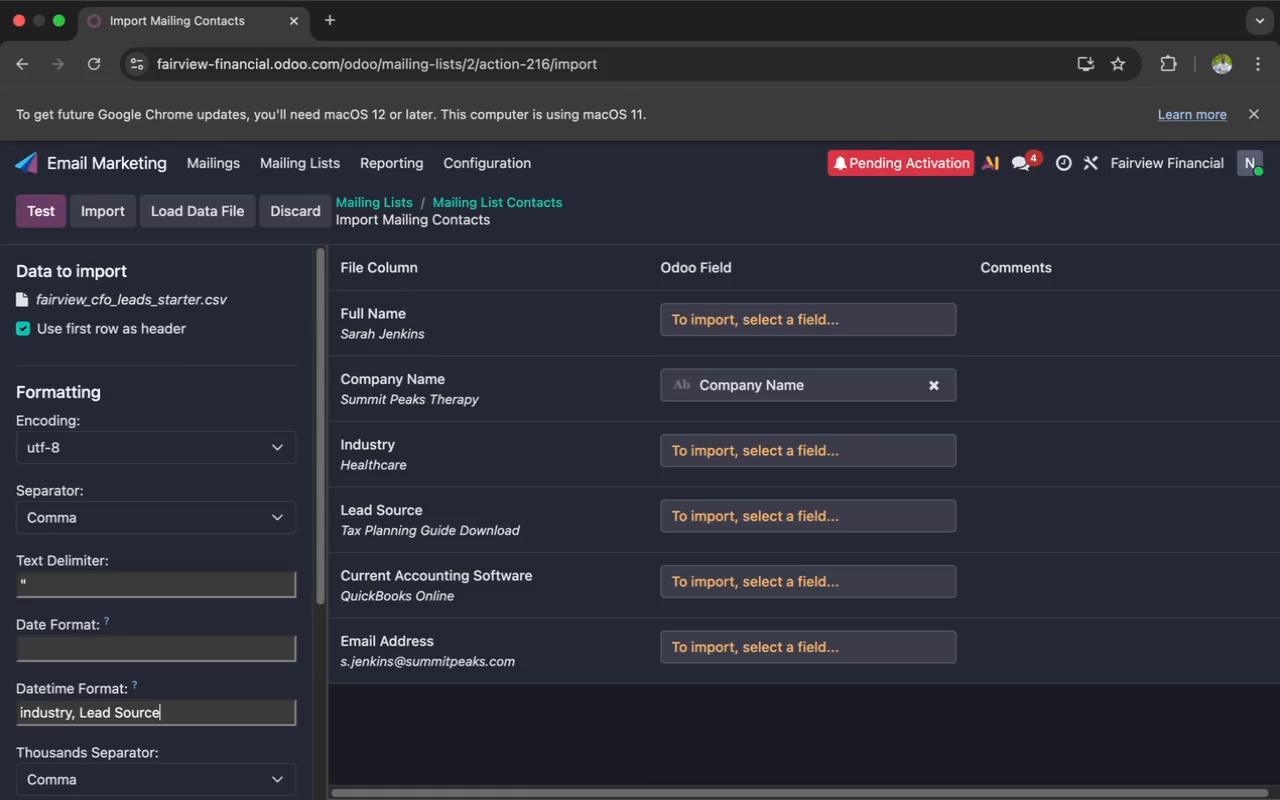 
key(Comma)
 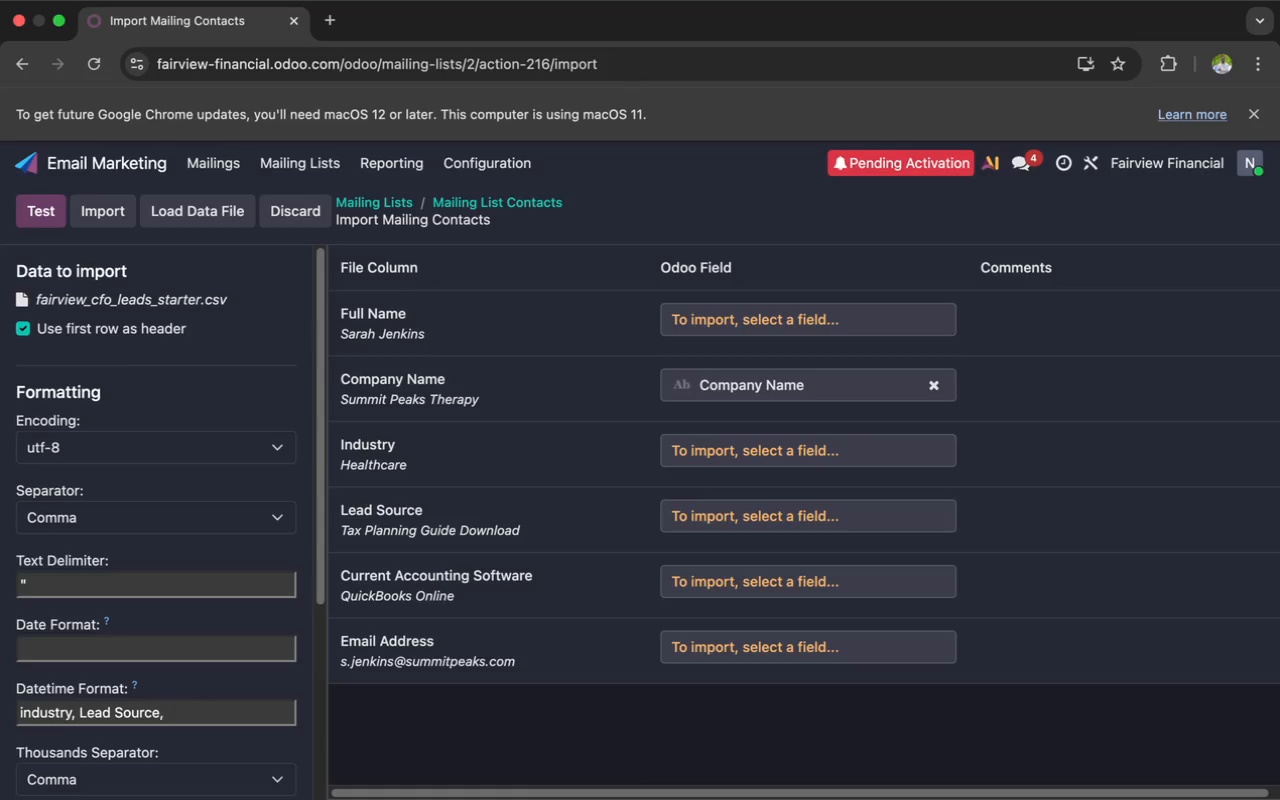 
type( Current Accounting Software)
 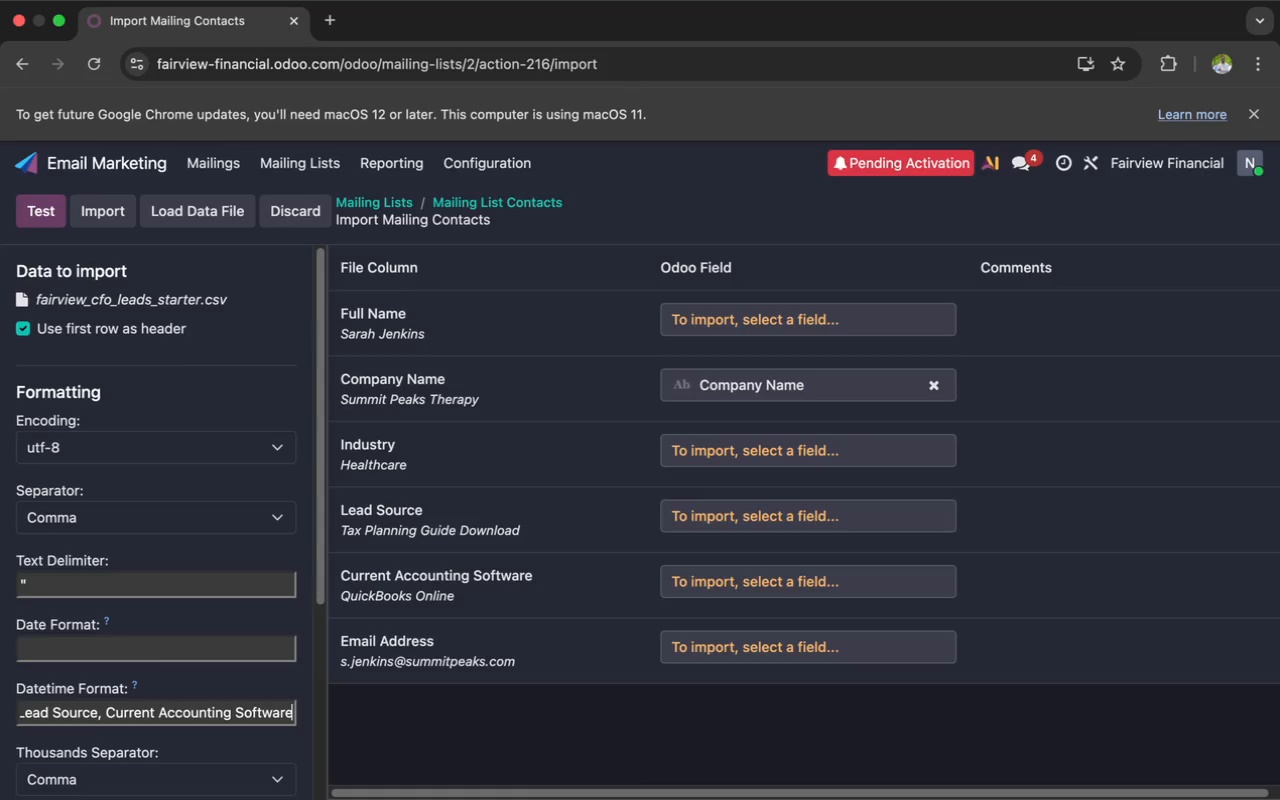 
key(Meta+A)
 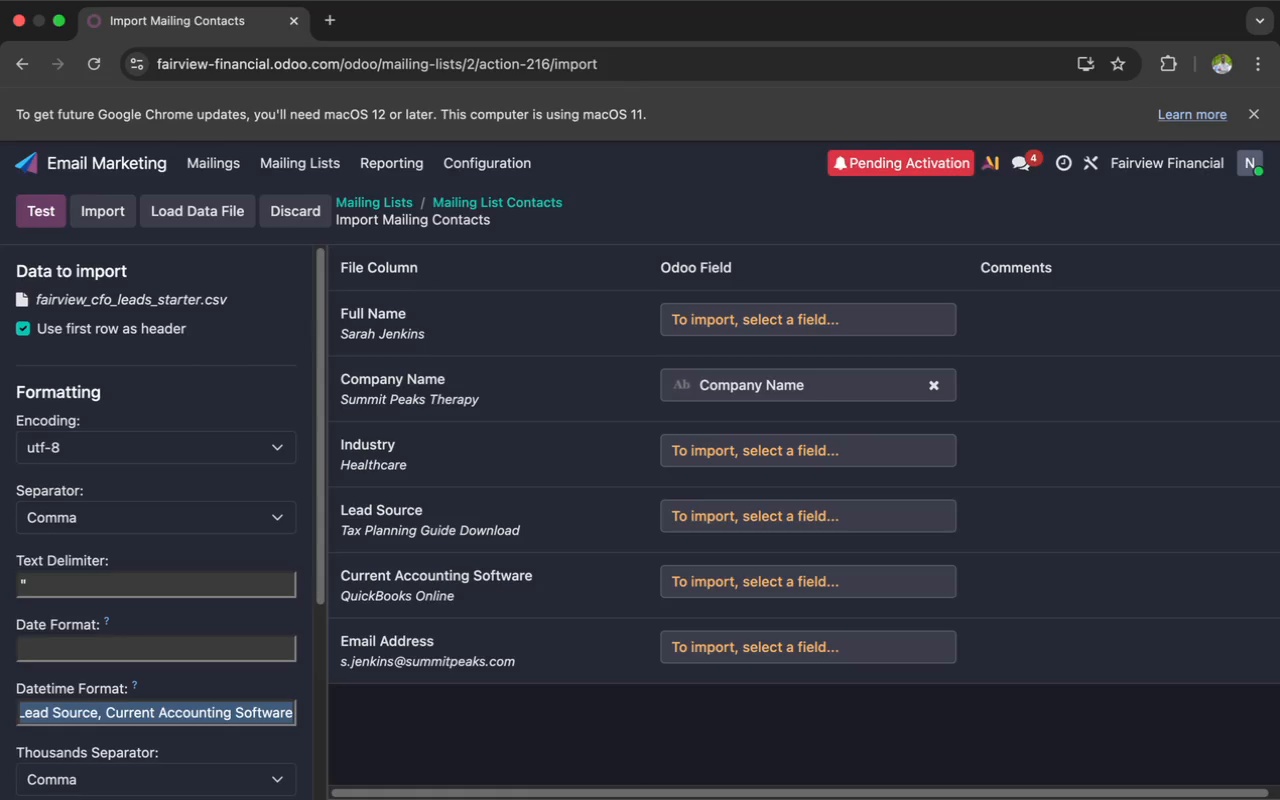 
key(Meta+X)
 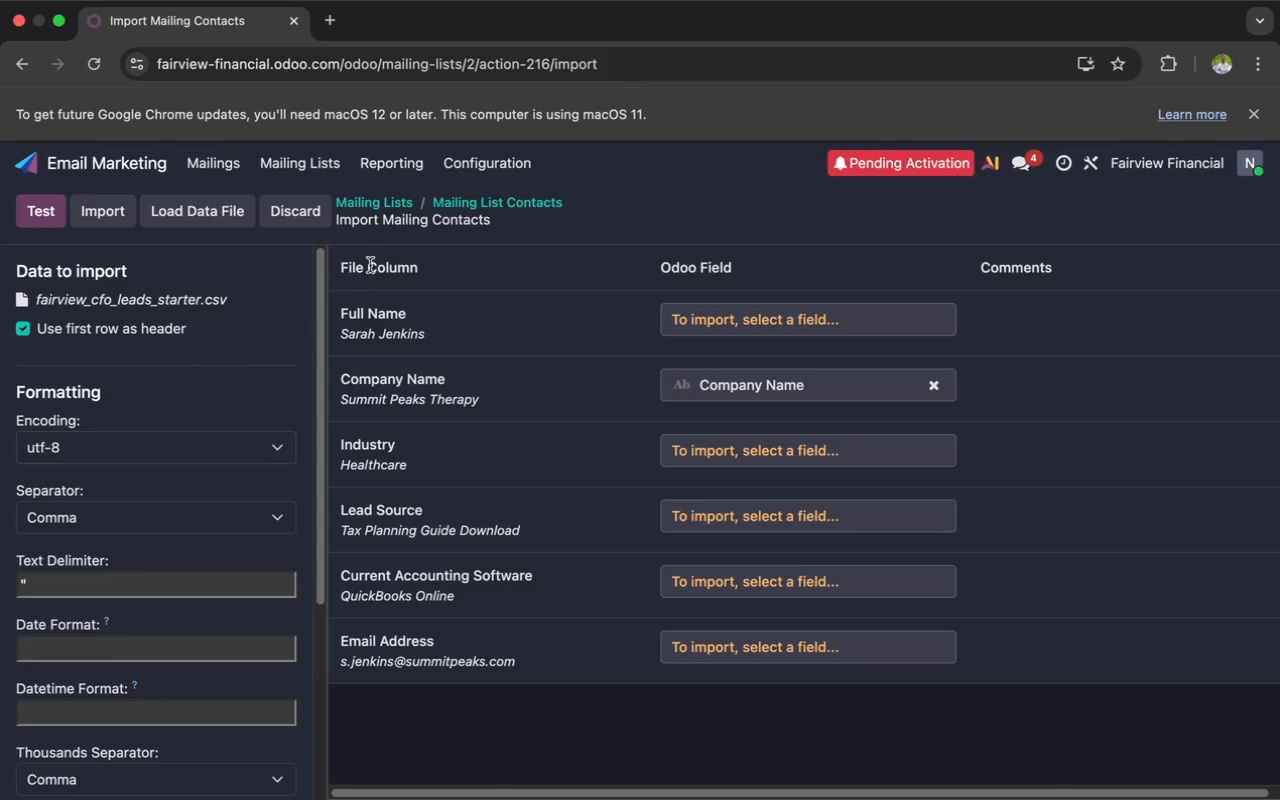 
left_click([294, 216])
 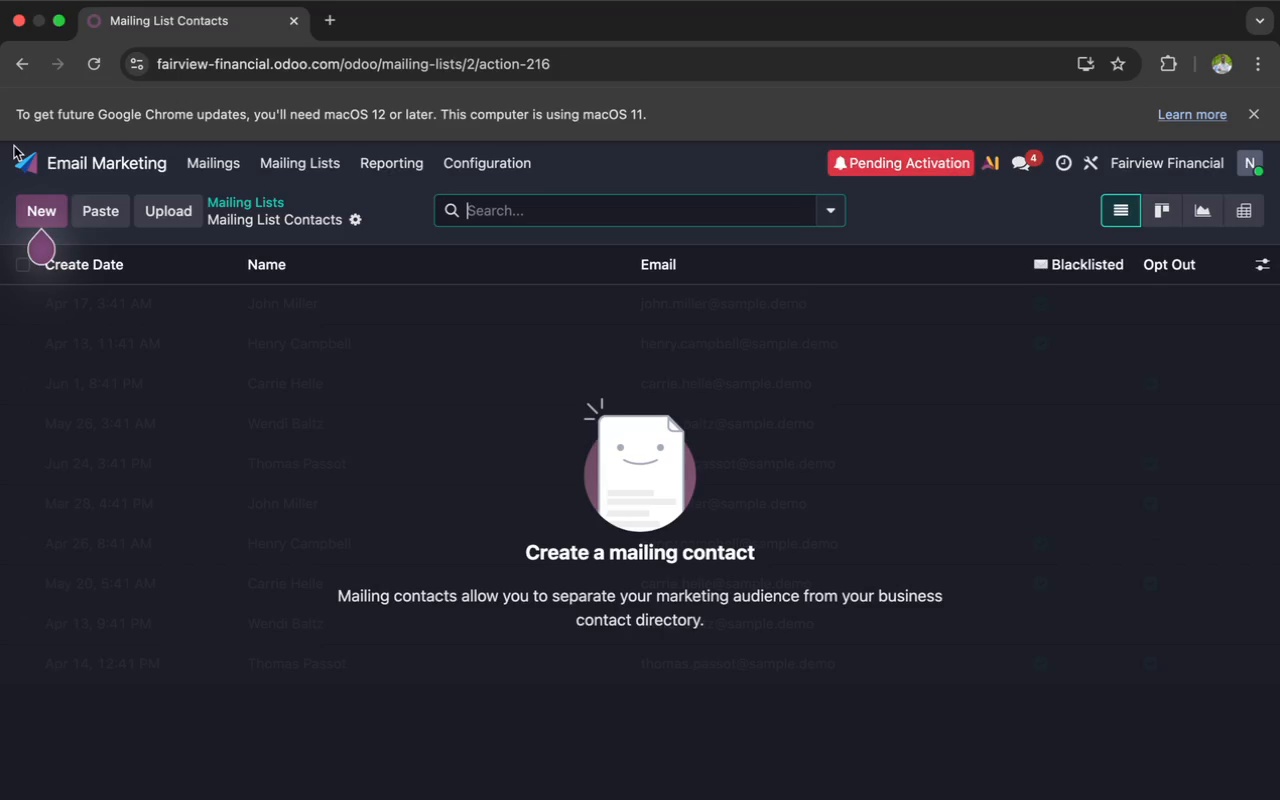 
wait(43.74)
 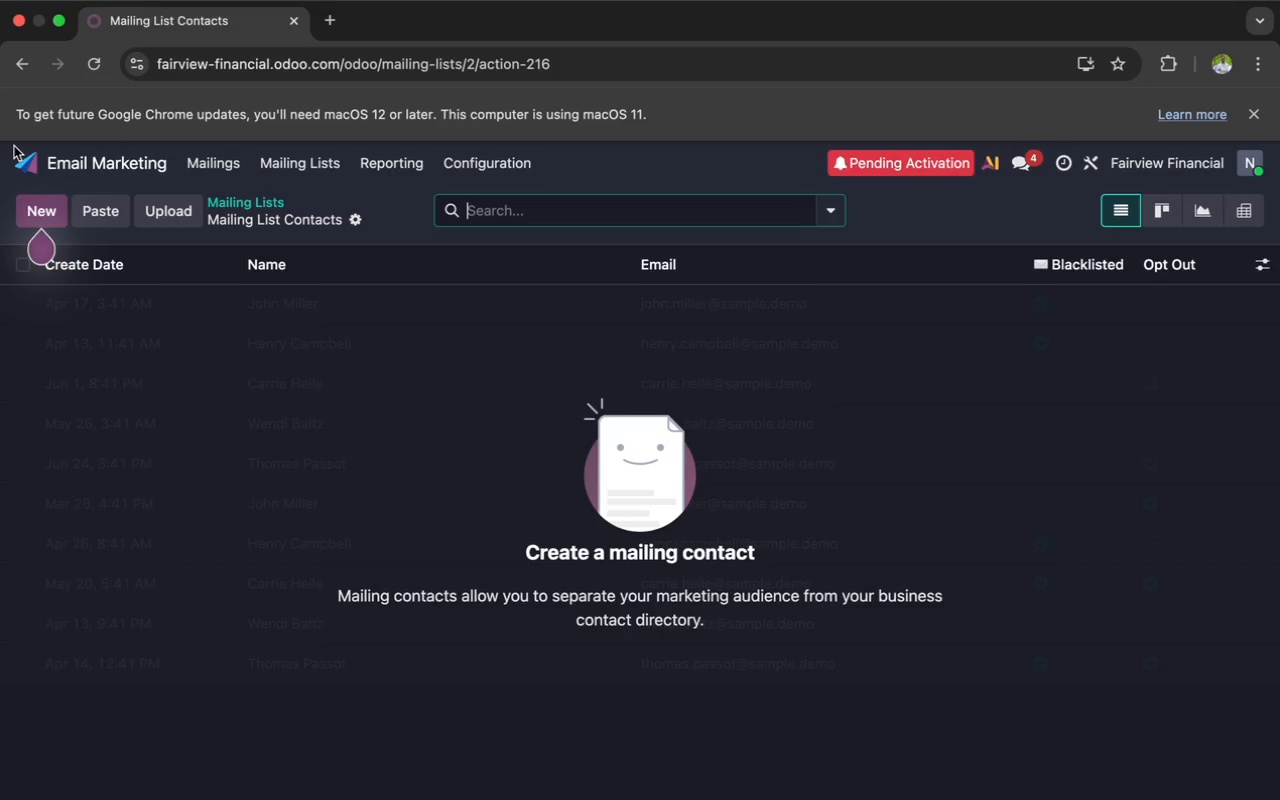 
left_click([168, 205])
 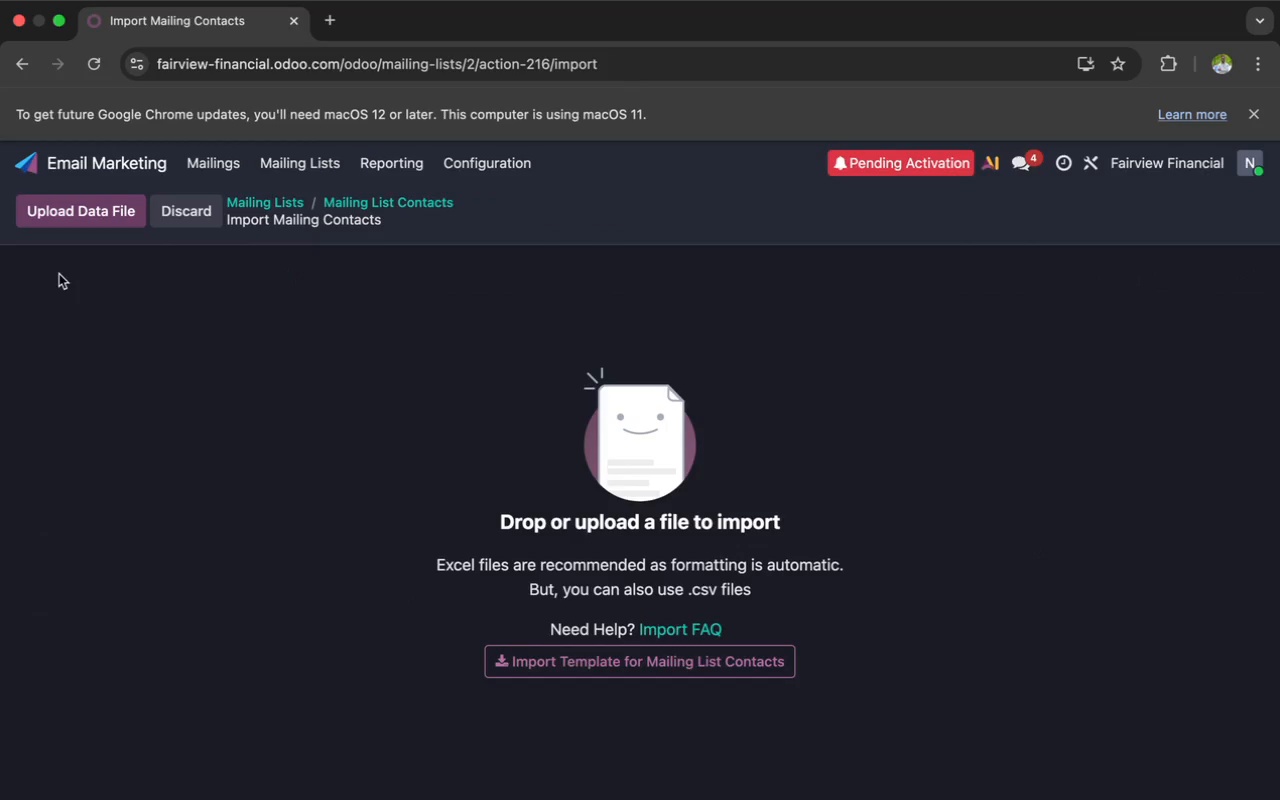 
left_click([59, 218])
 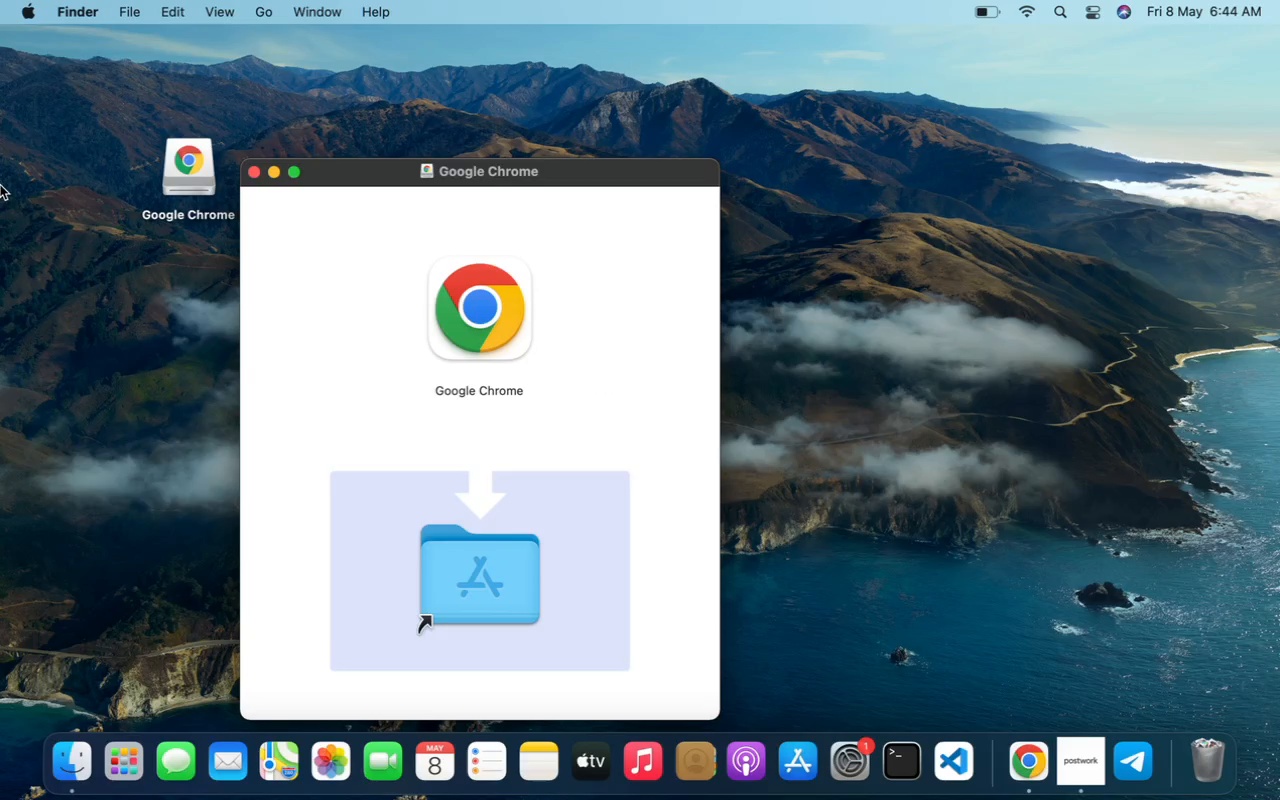 
wait(6.33)
 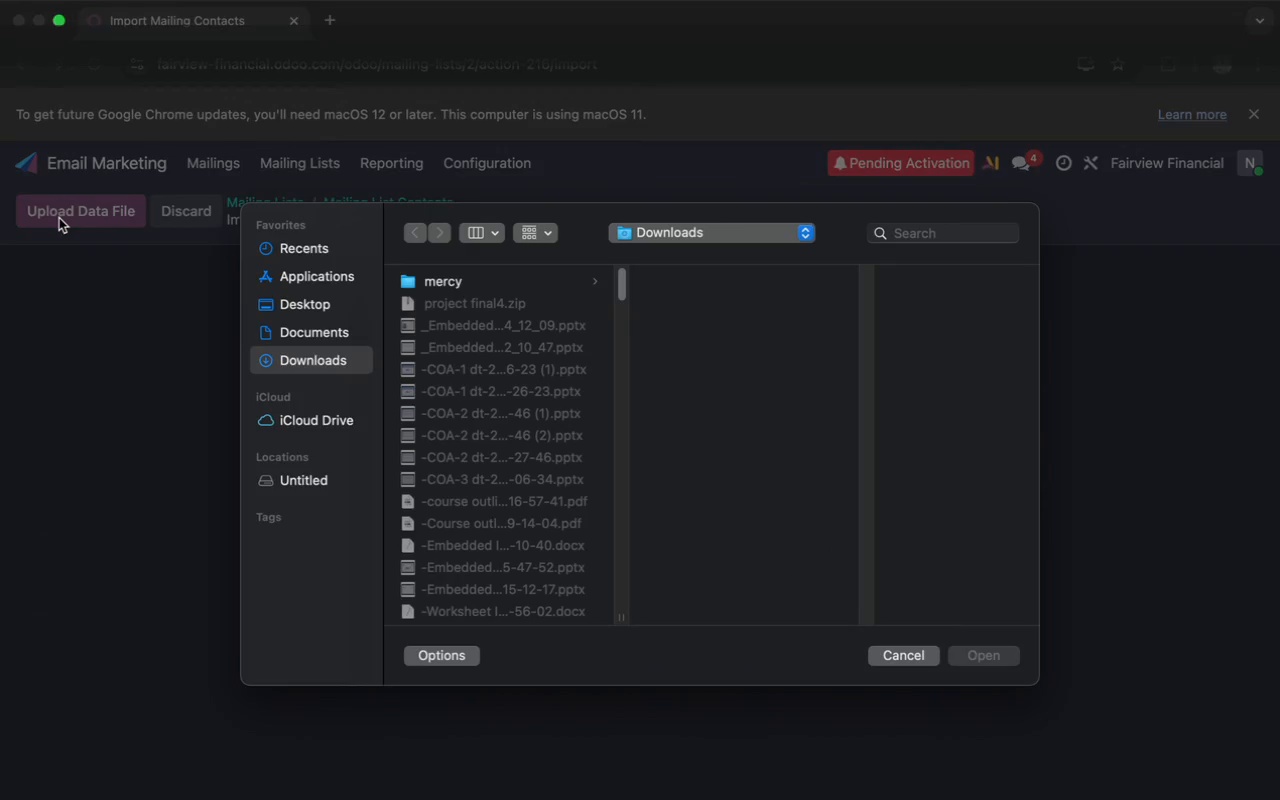 
left_click([252, 171])
 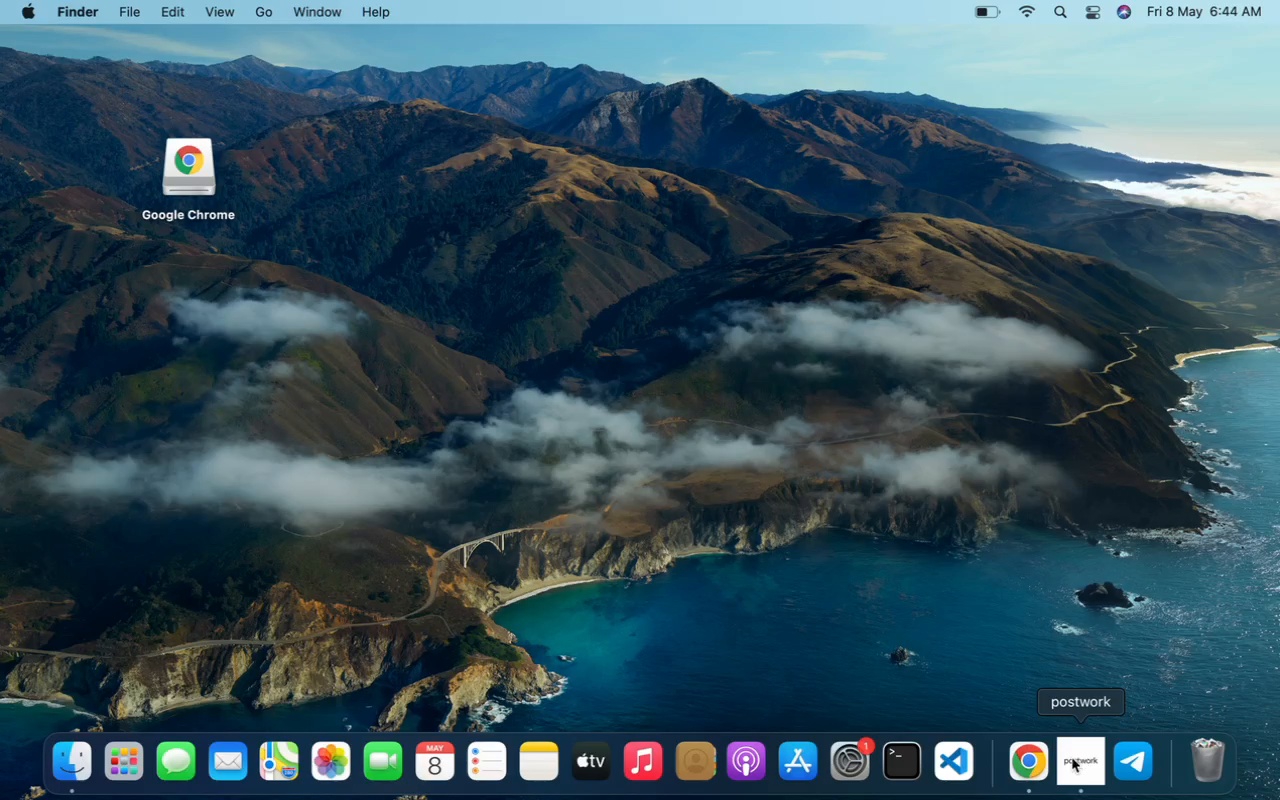 
left_click([1070, 759])